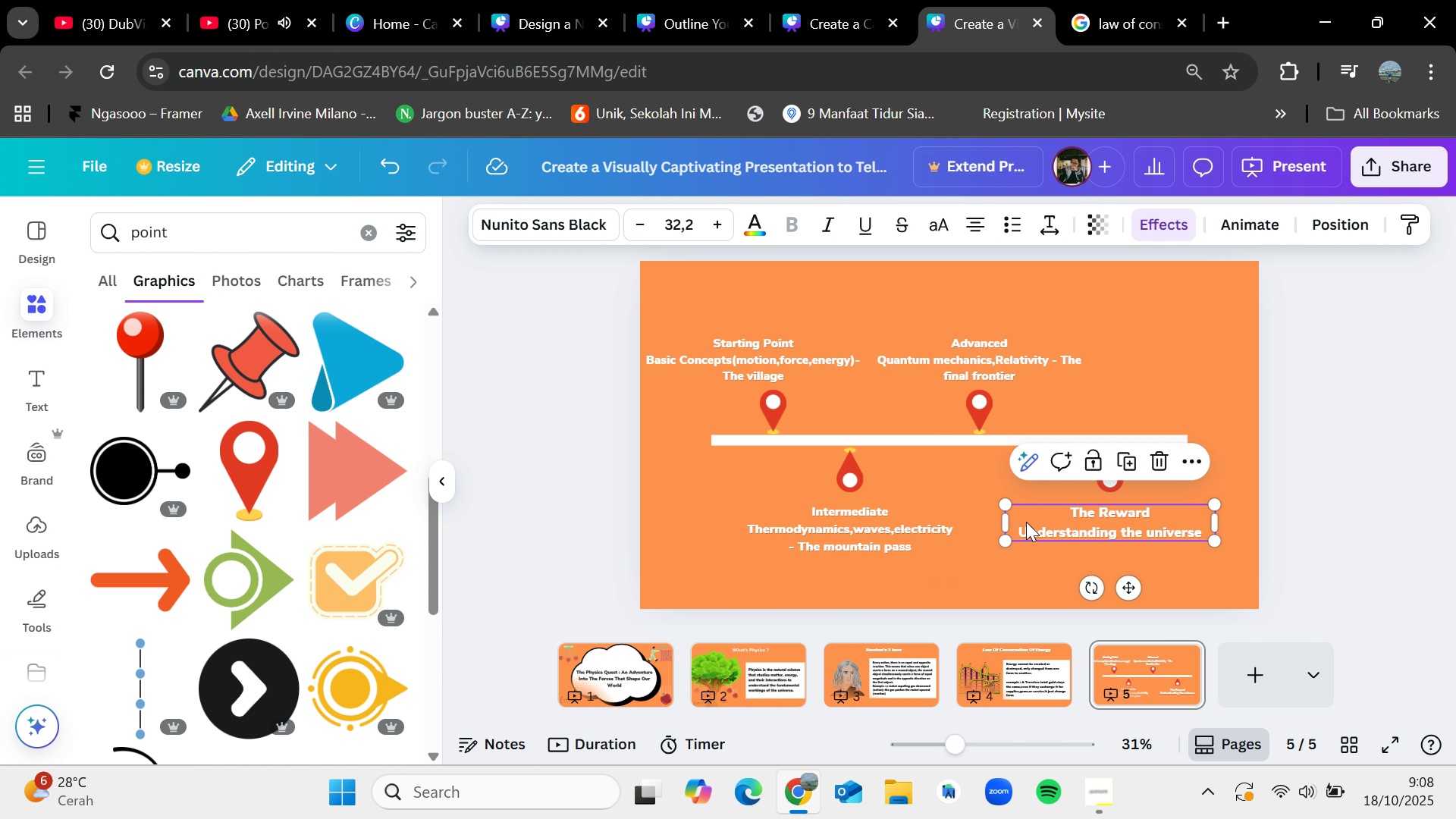 
left_click([858, 535])
 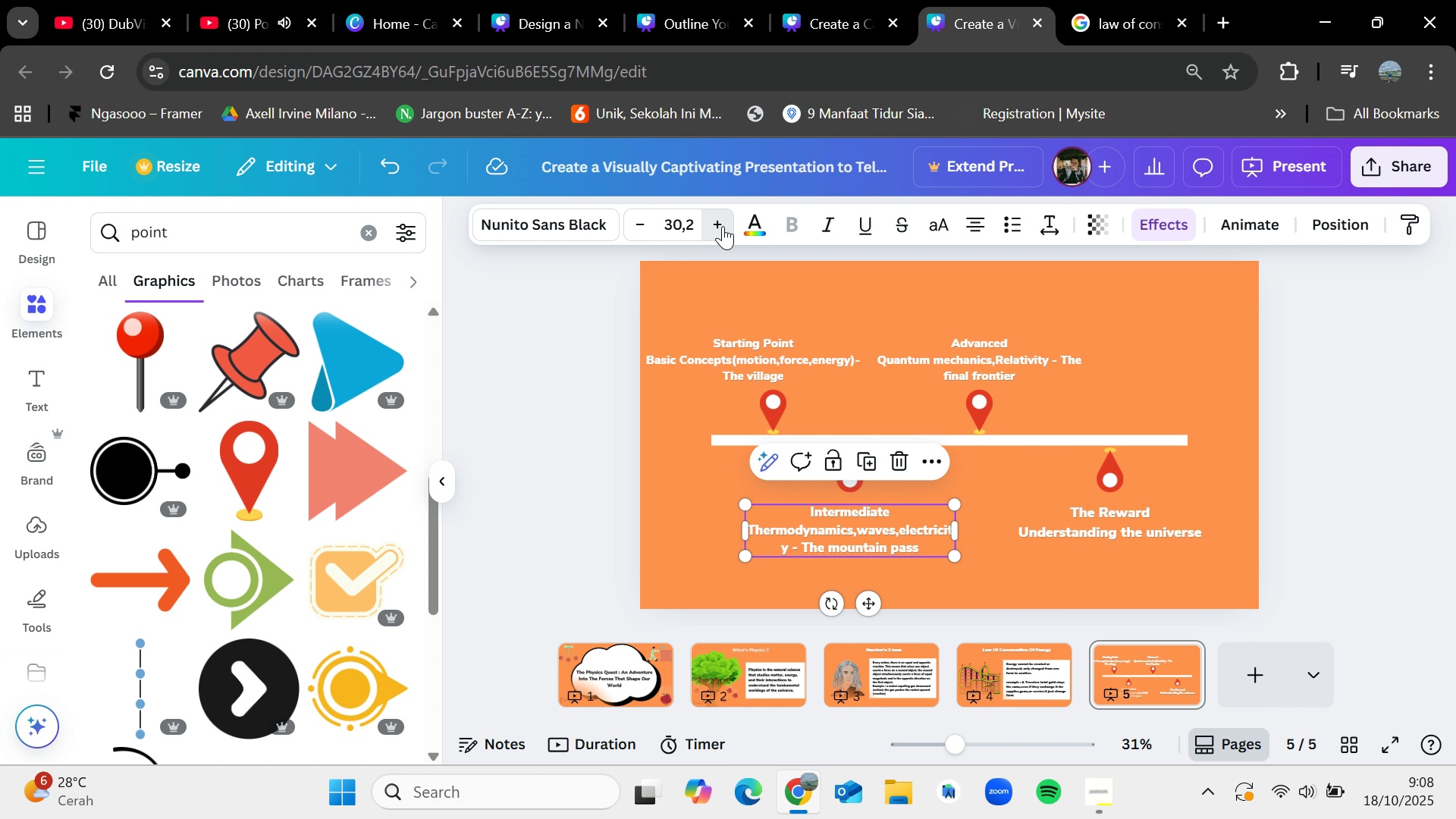 
double_click([723, 226])
 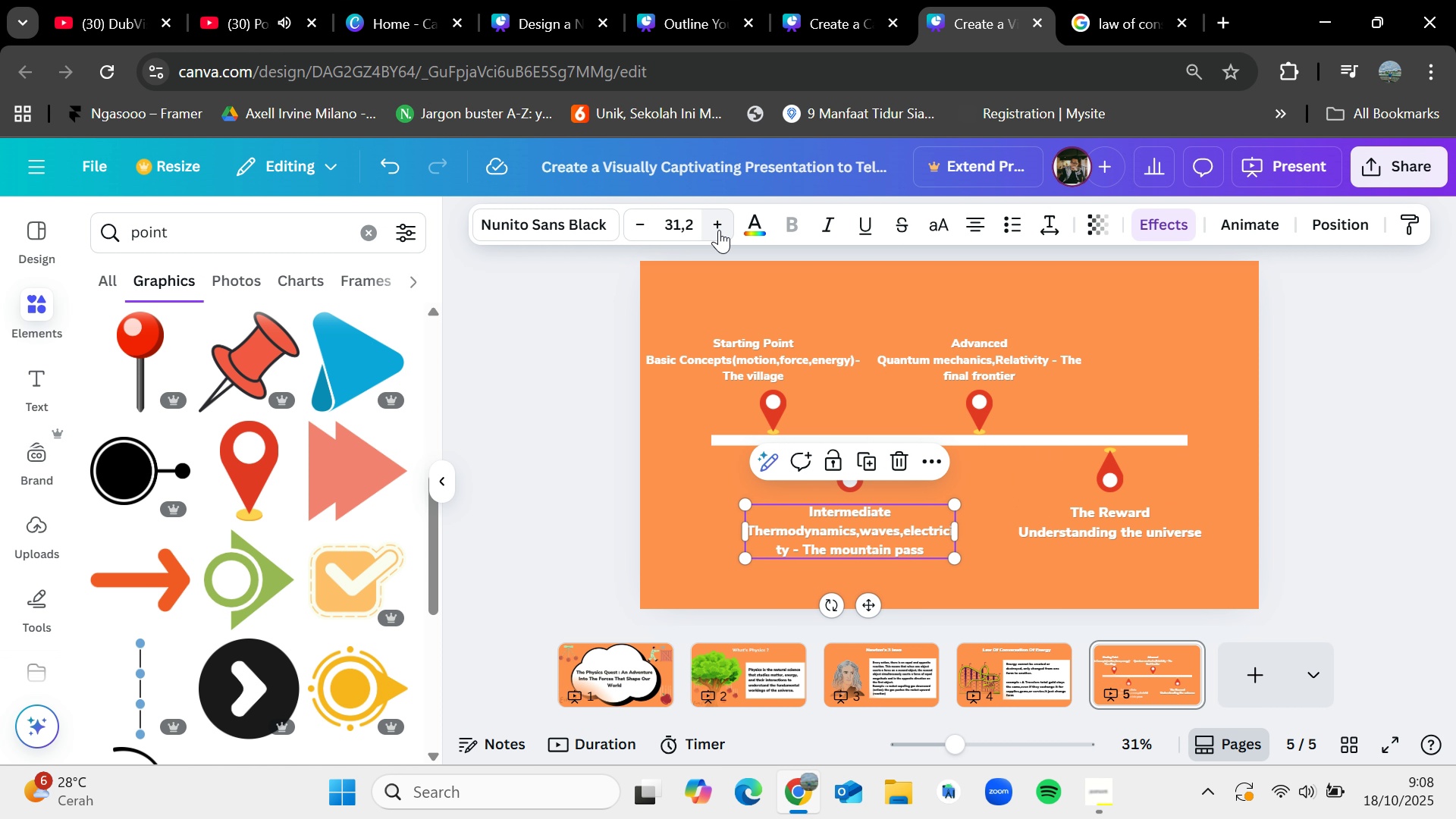 
triple_click([719, 230])
 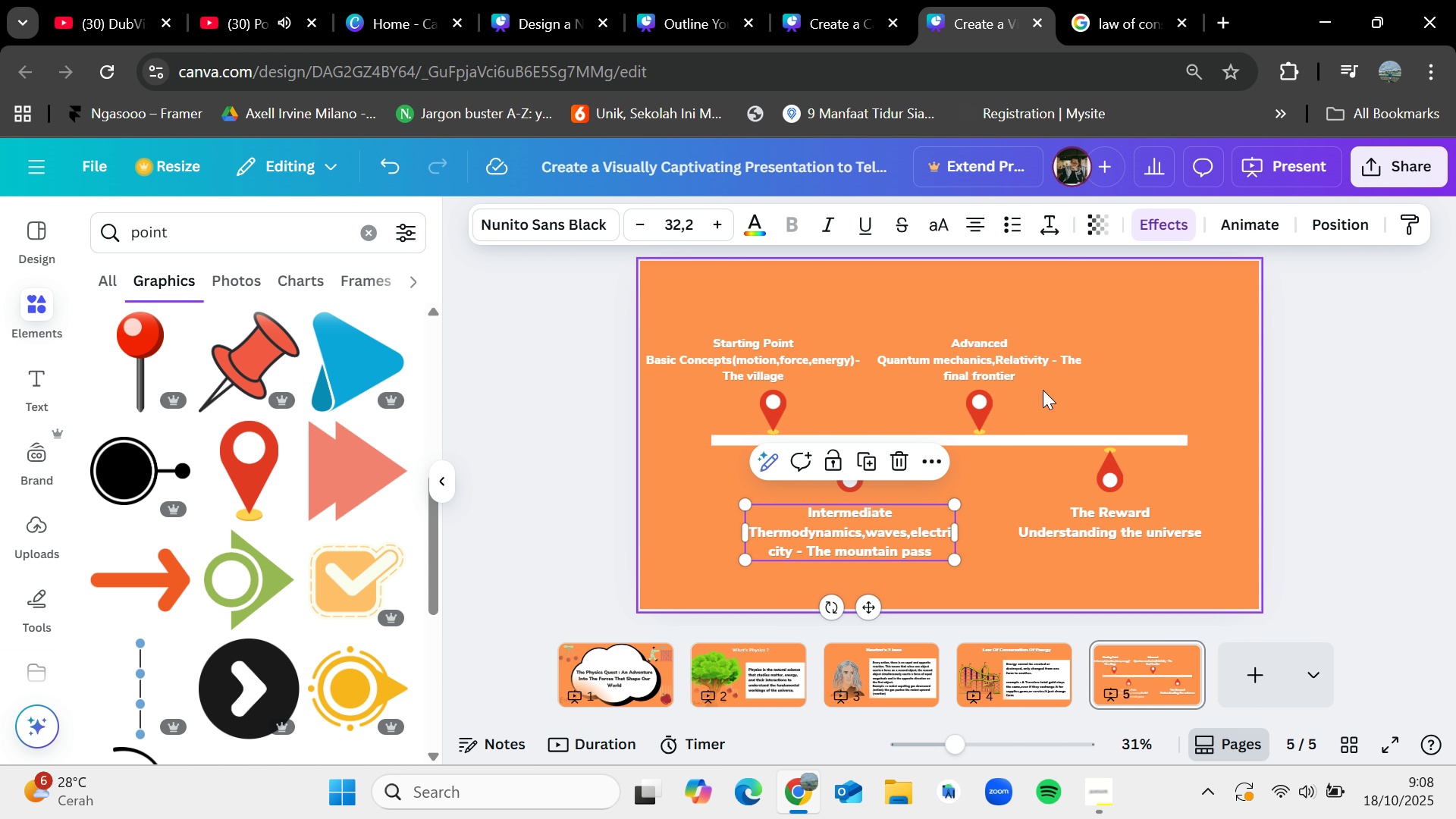 
left_click([1043, 390])
 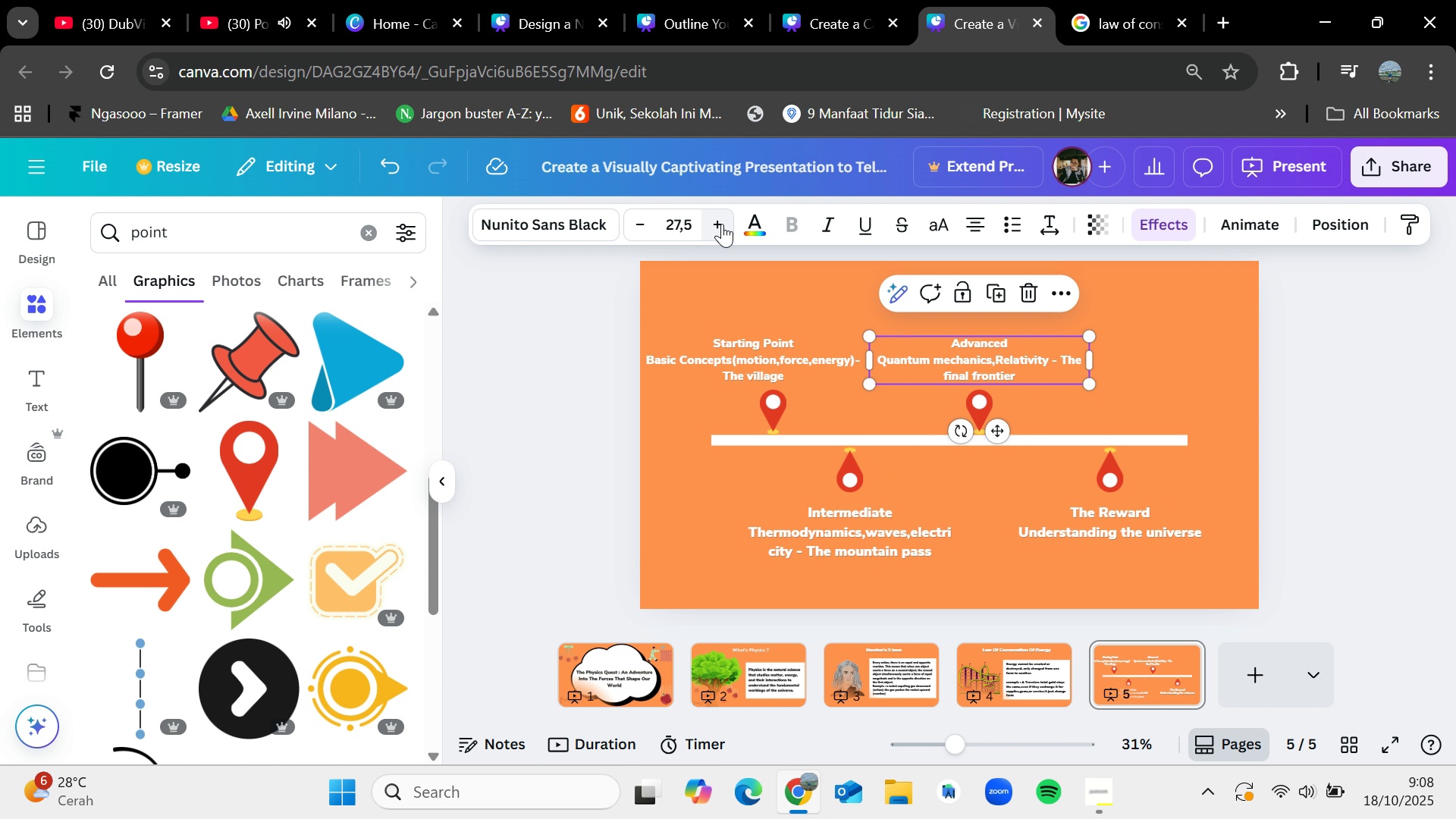 
double_click([724, 224])
 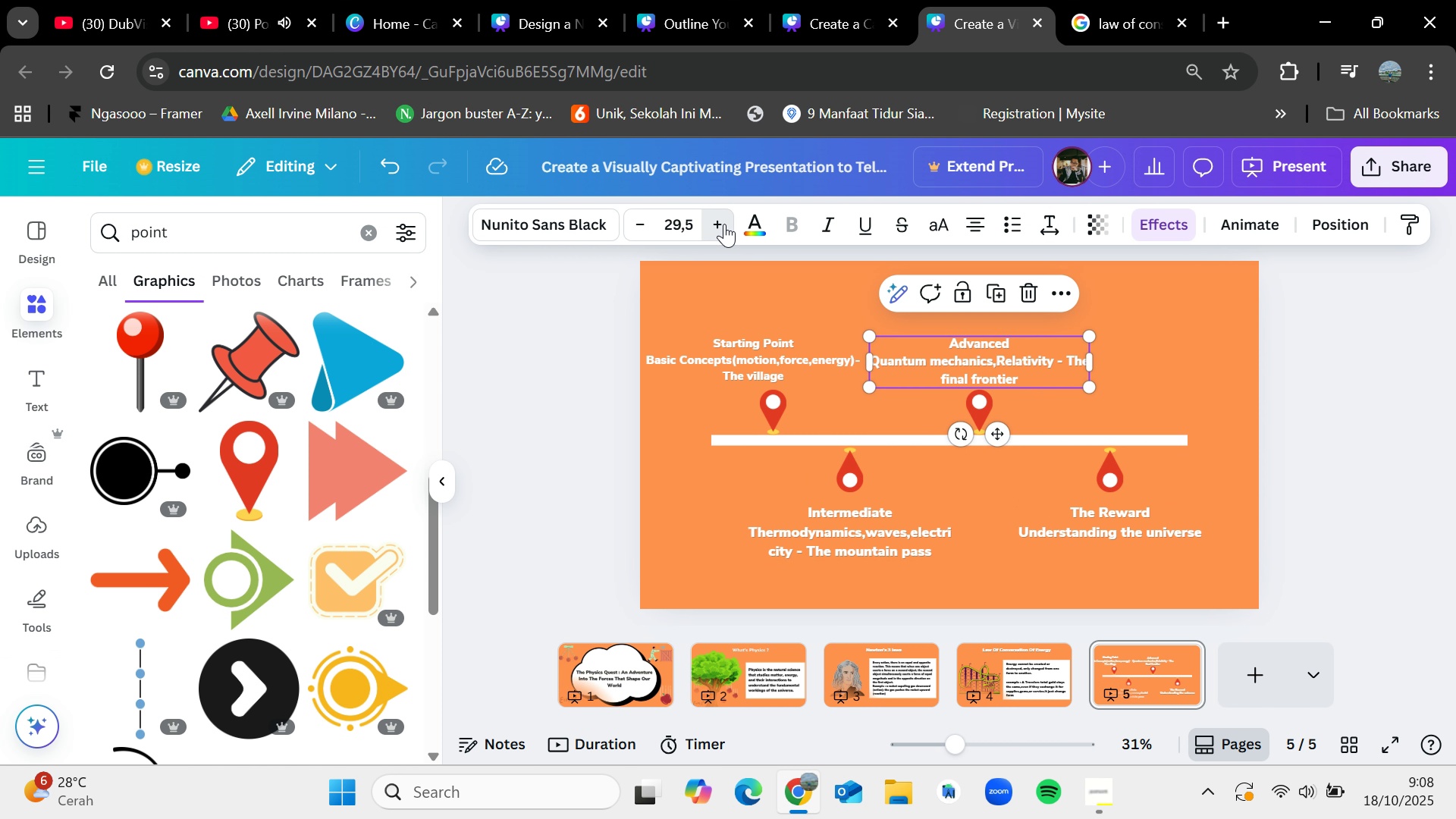 
triple_click([724, 224])
 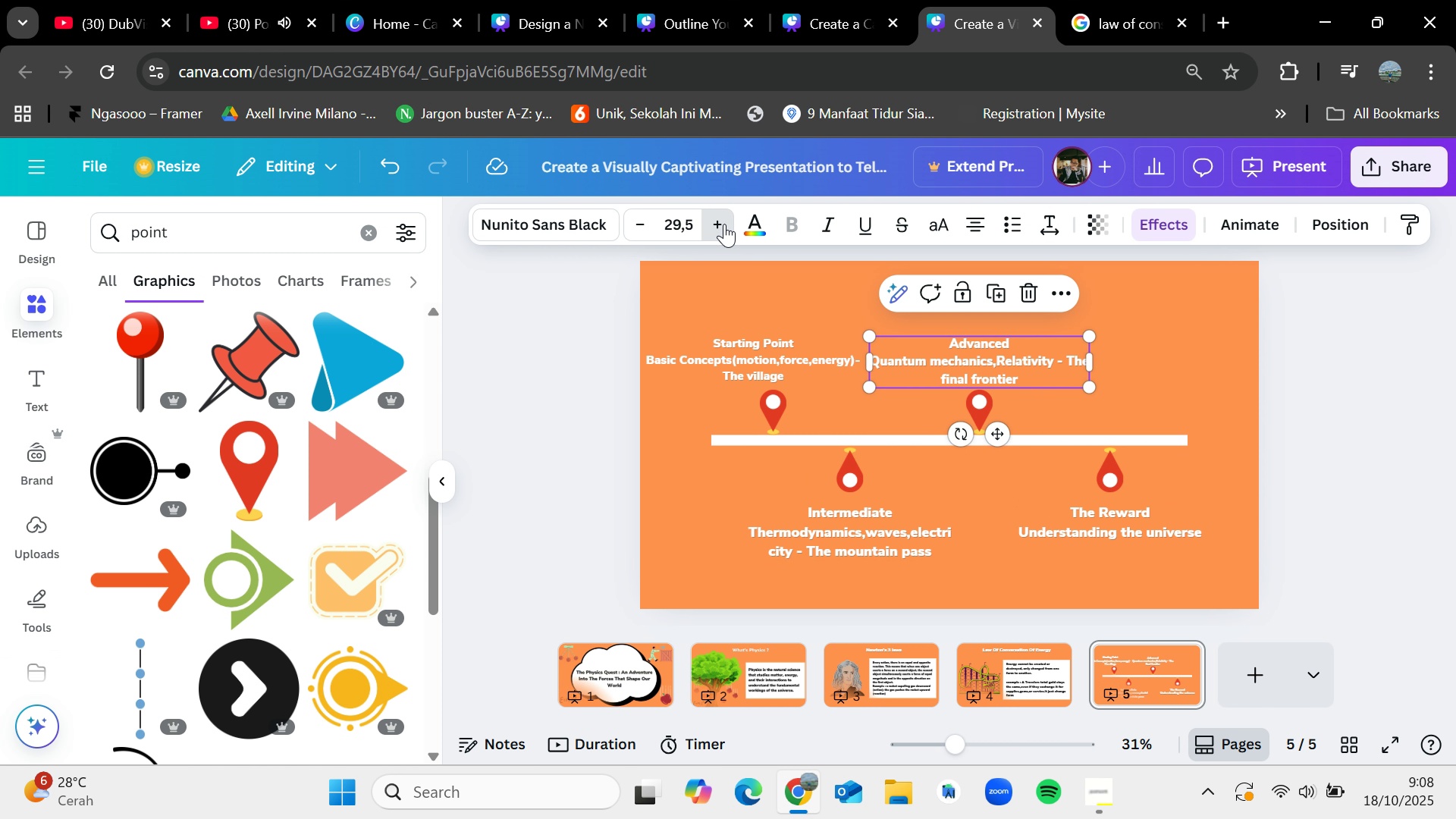 
triple_click([724, 224])
 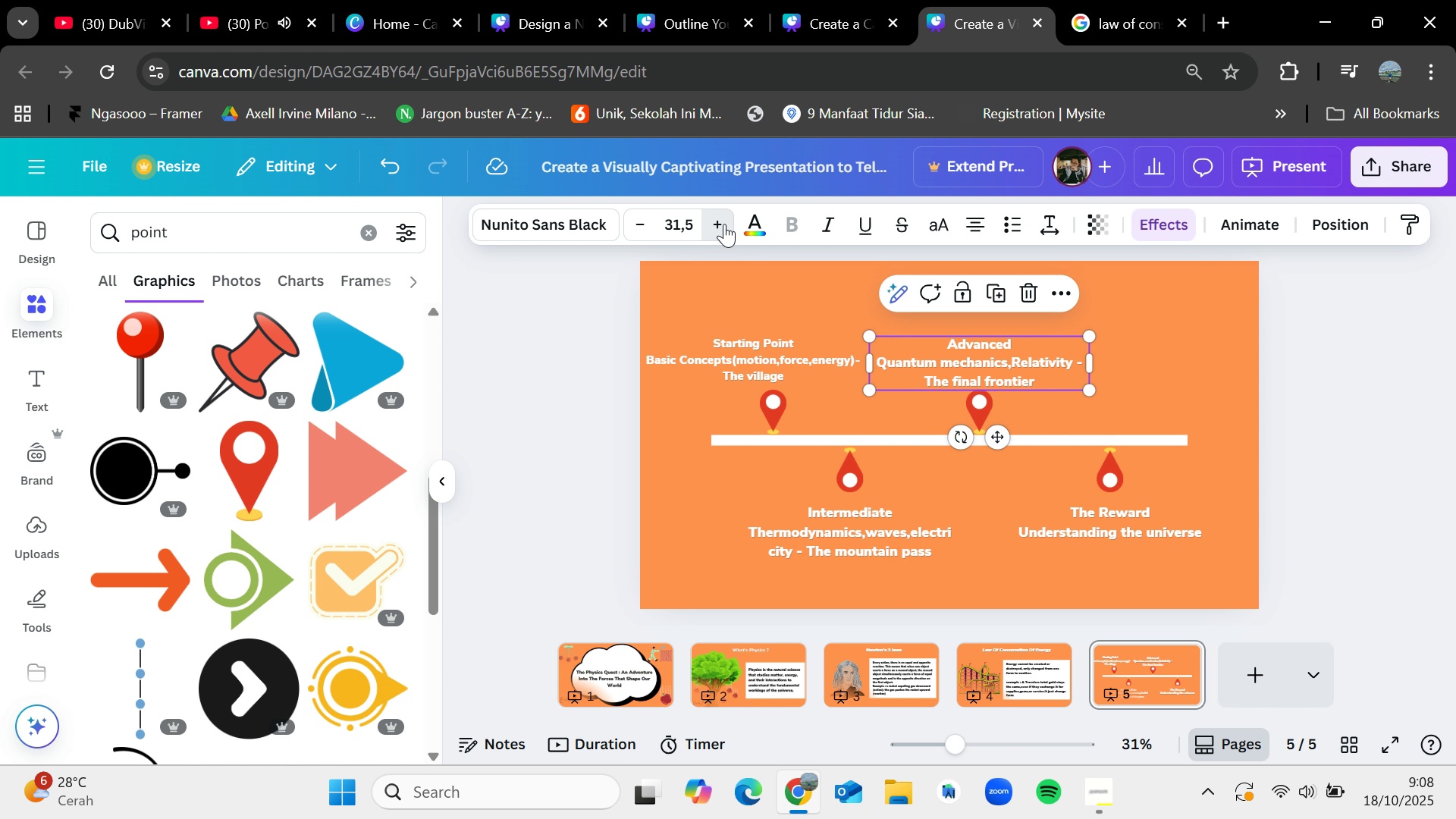 
triple_click([724, 224])
 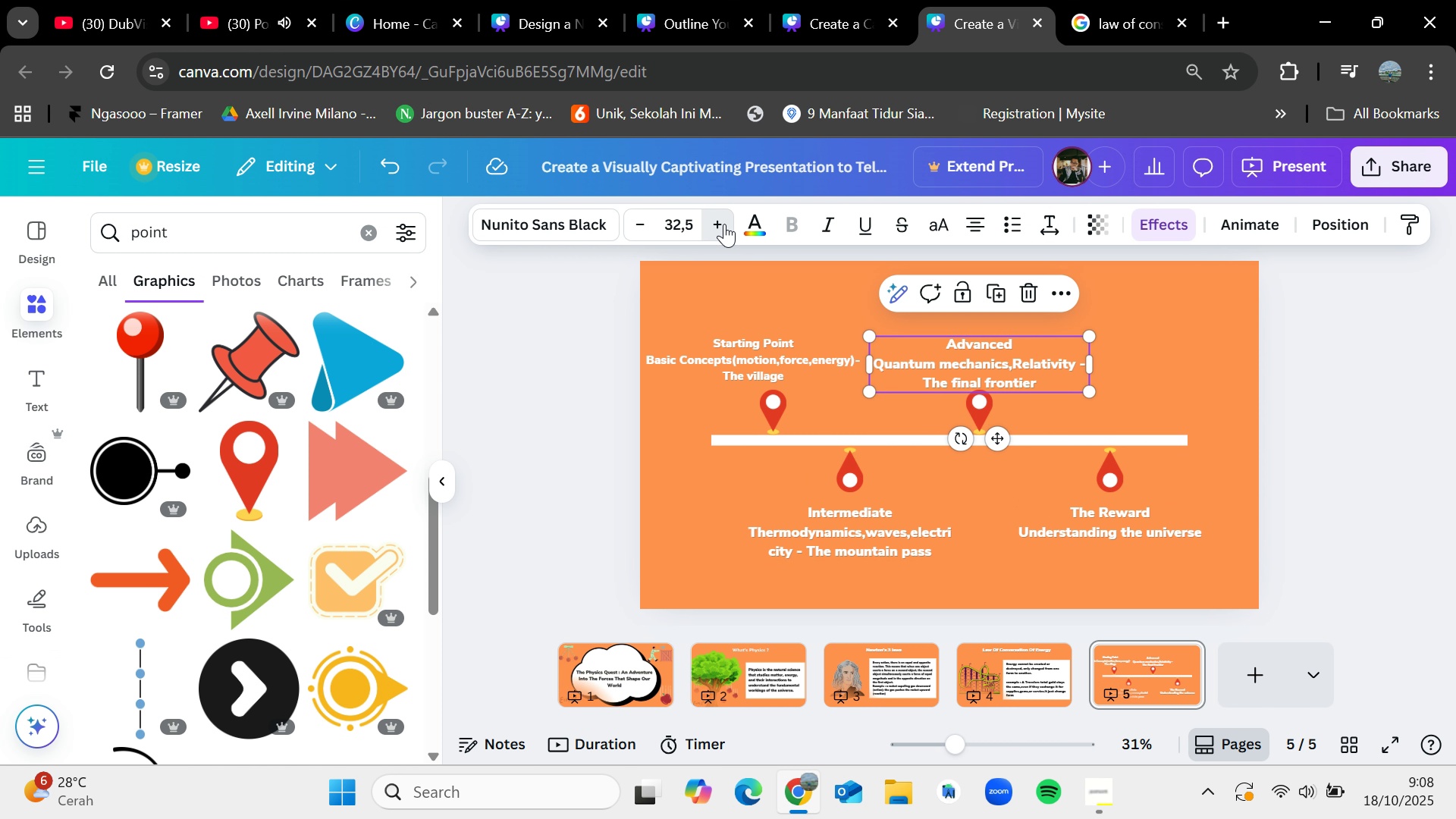 
triple_click([724, 224])
 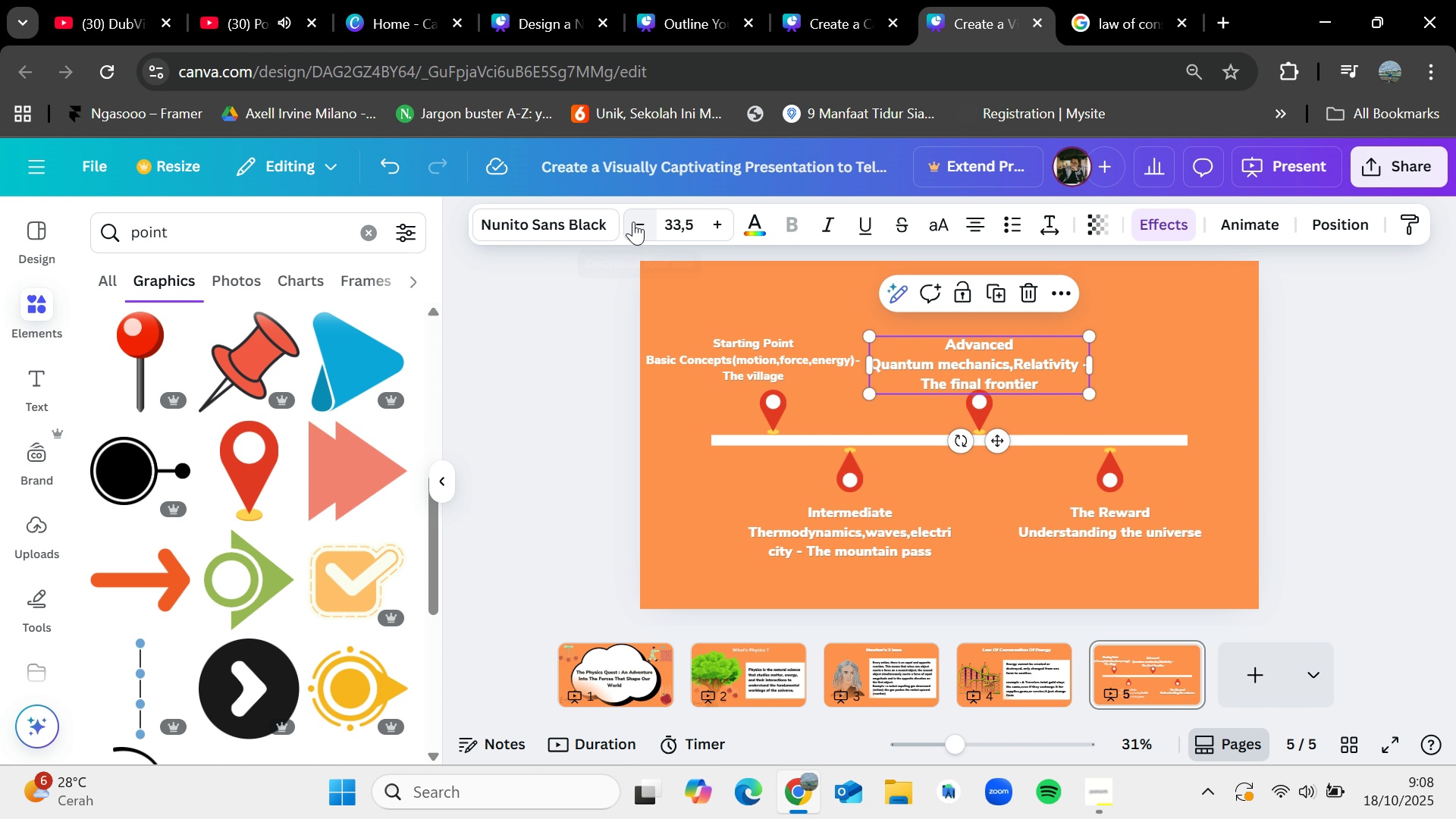 
left_click([640, 224])
 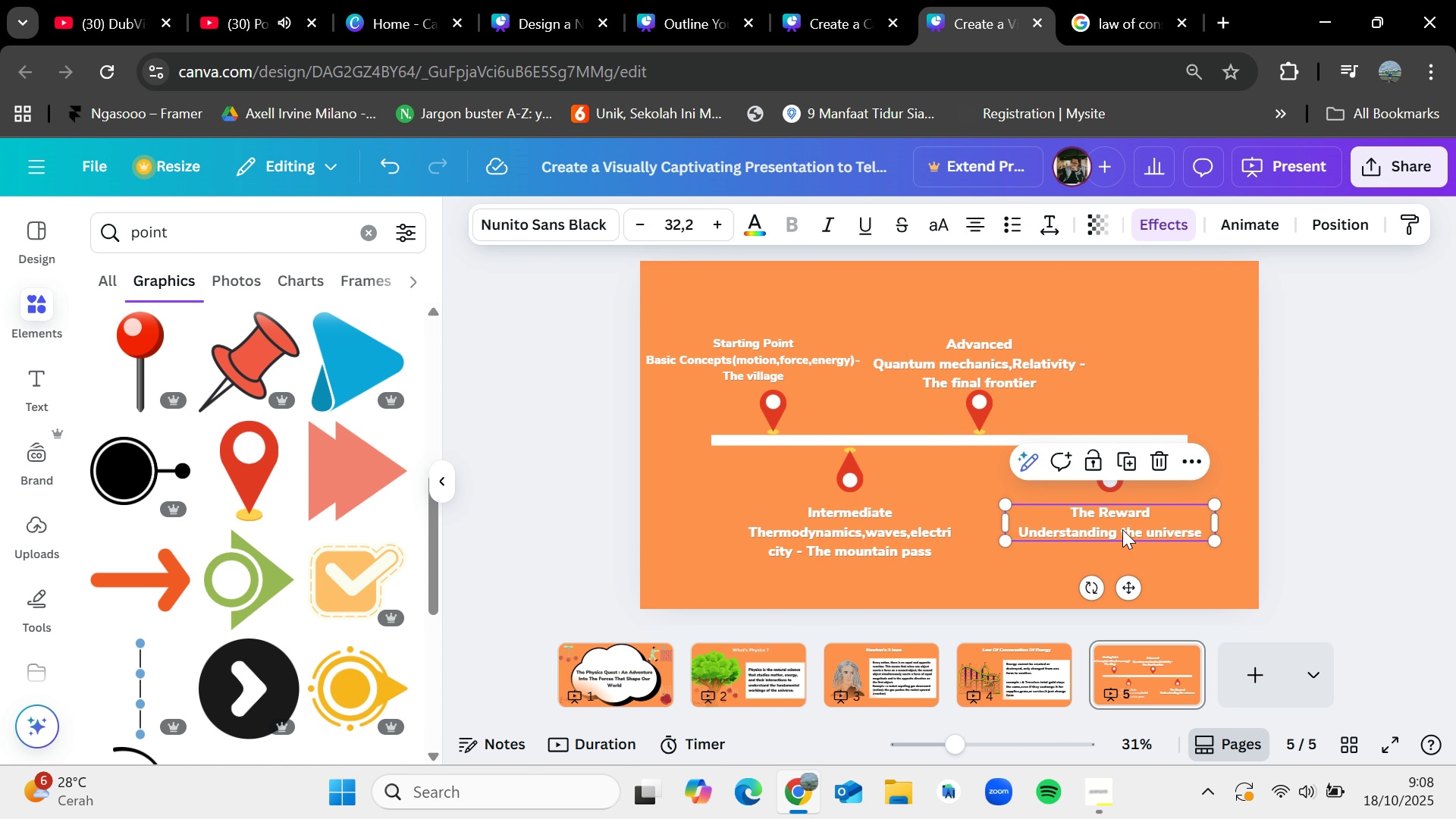 
left_click([1004, 369])
 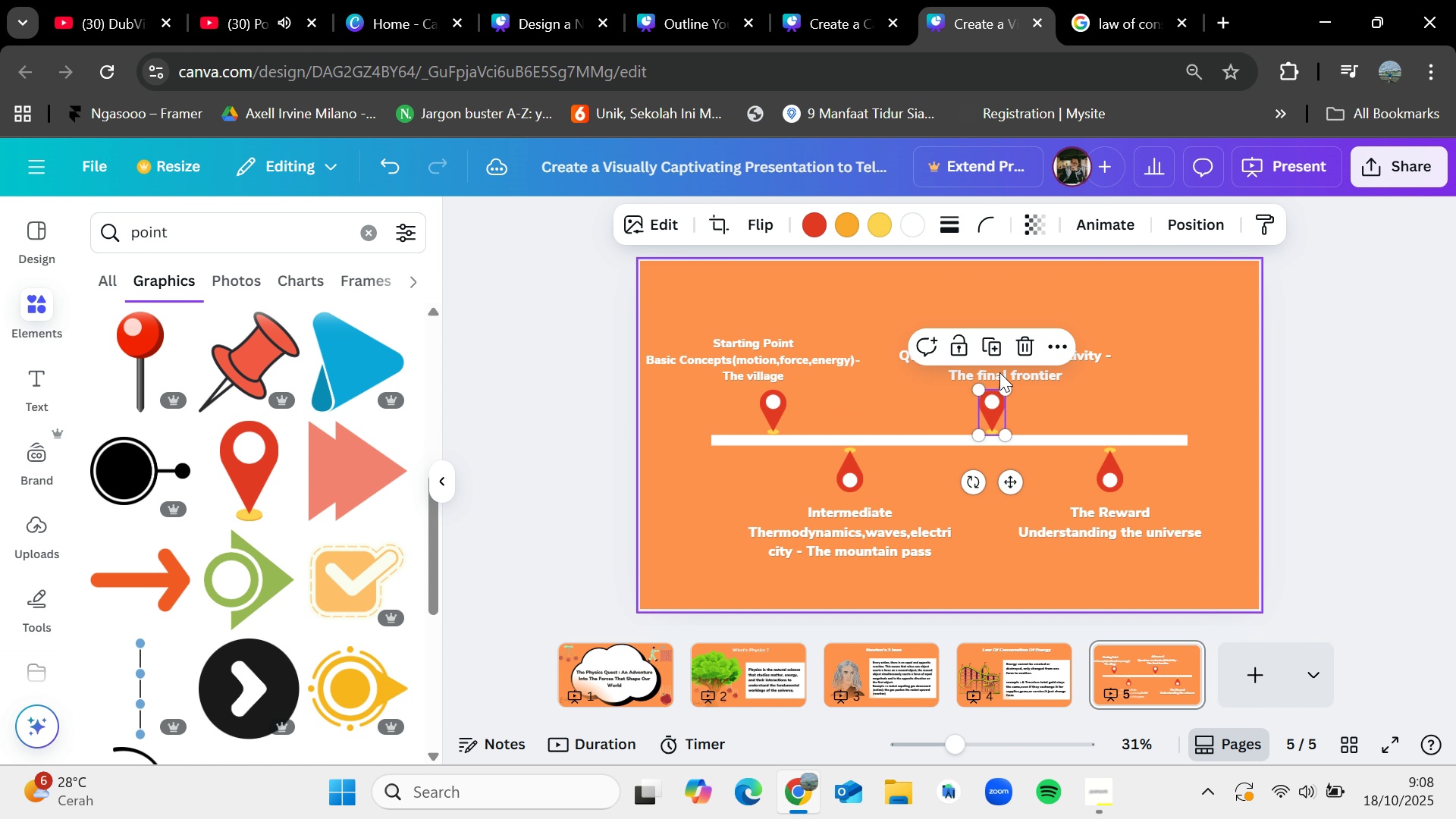 
wait(6.26)
 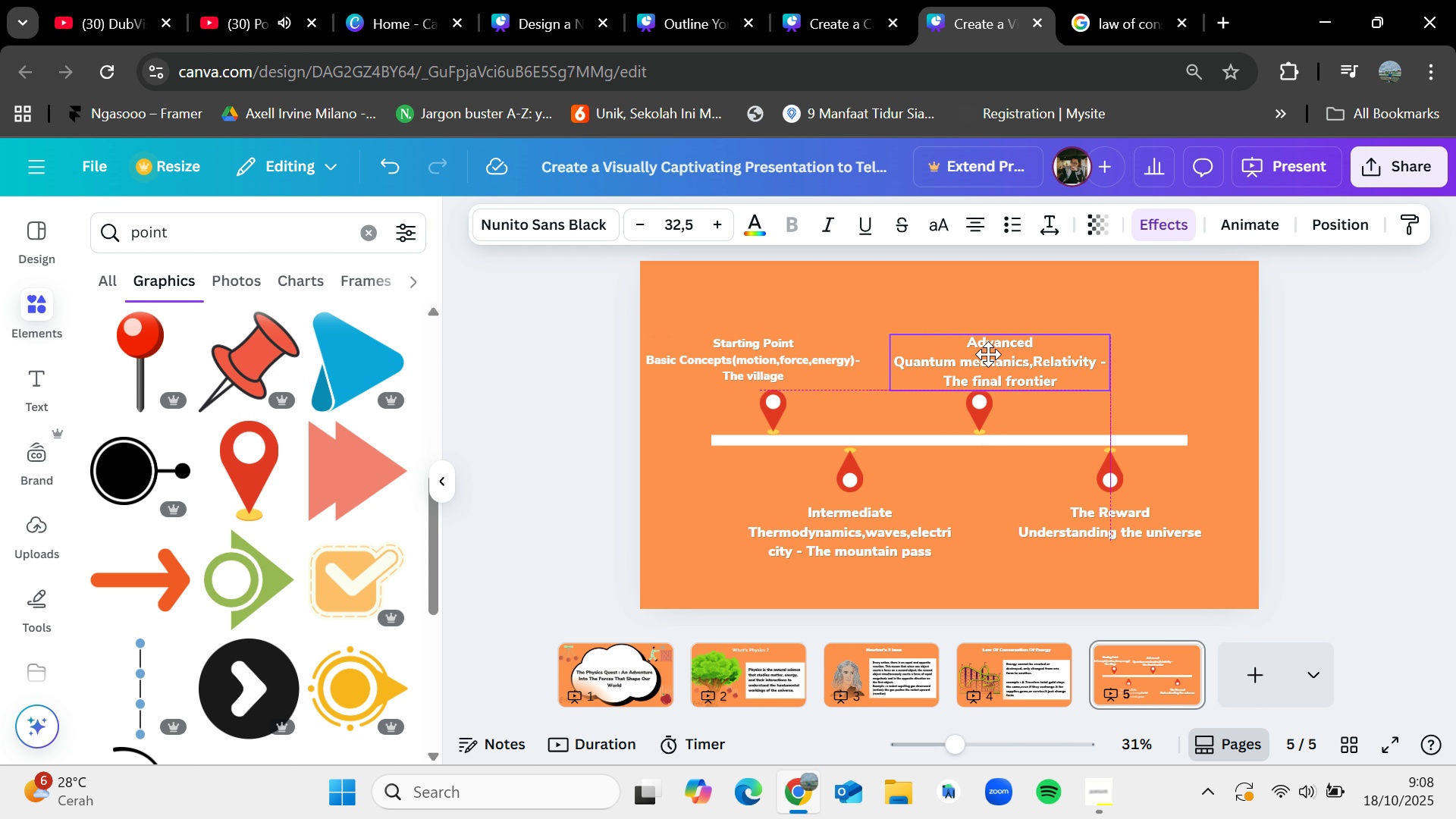 
left_click([782, 359])
 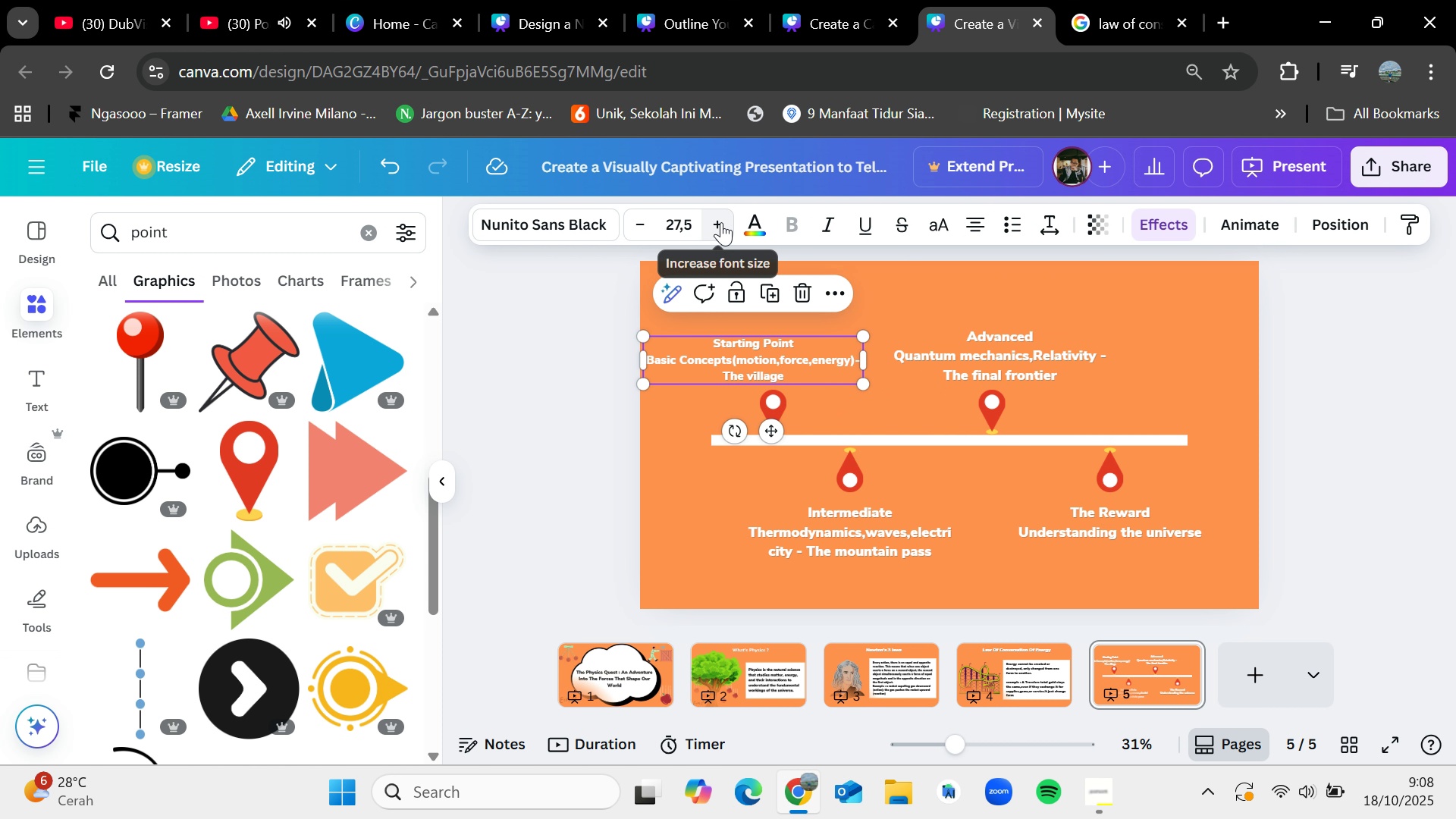 
double_click([721, 222])
 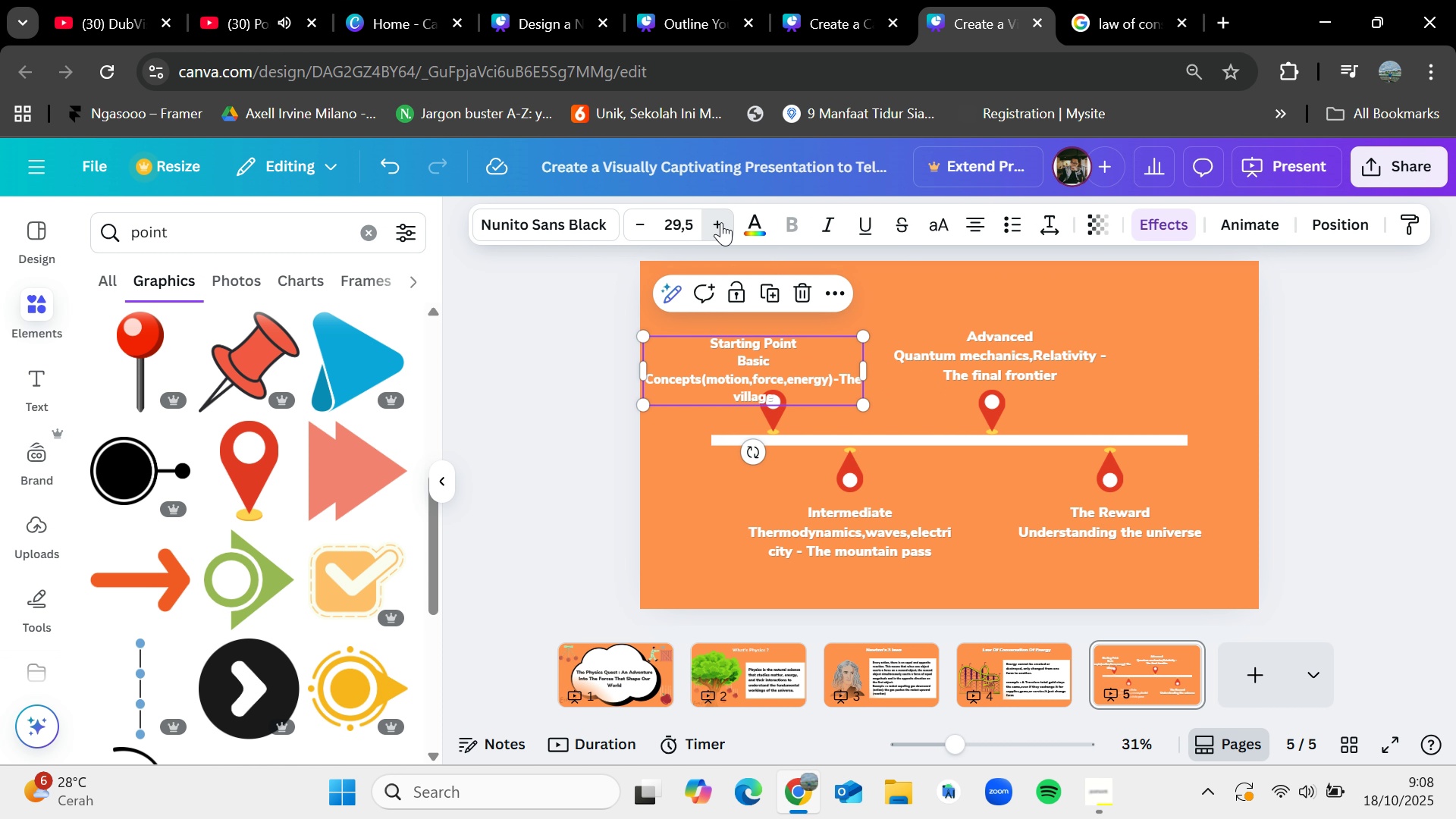 
triple_click([721, 222])
 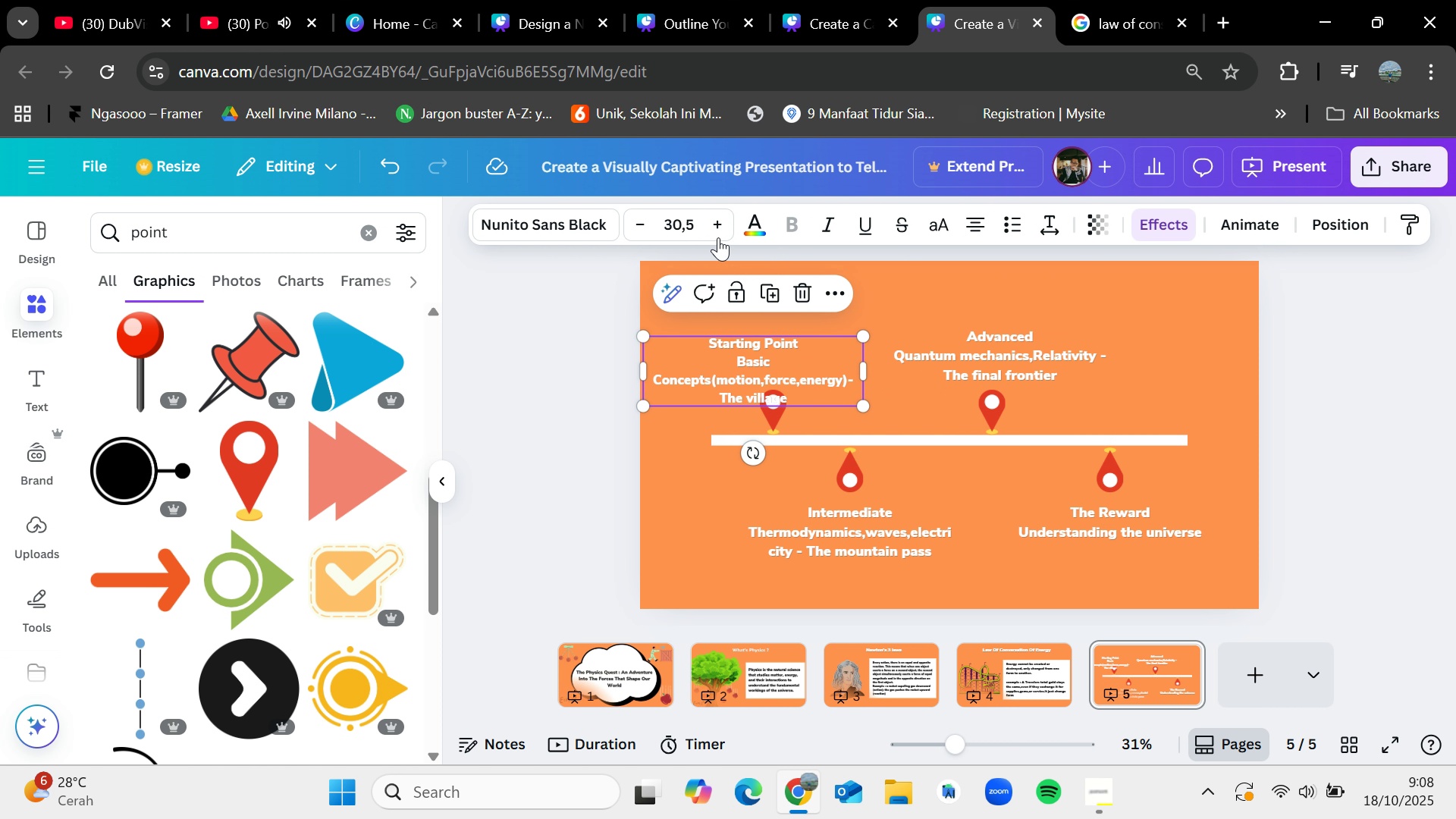 
left_click([713, 224])
 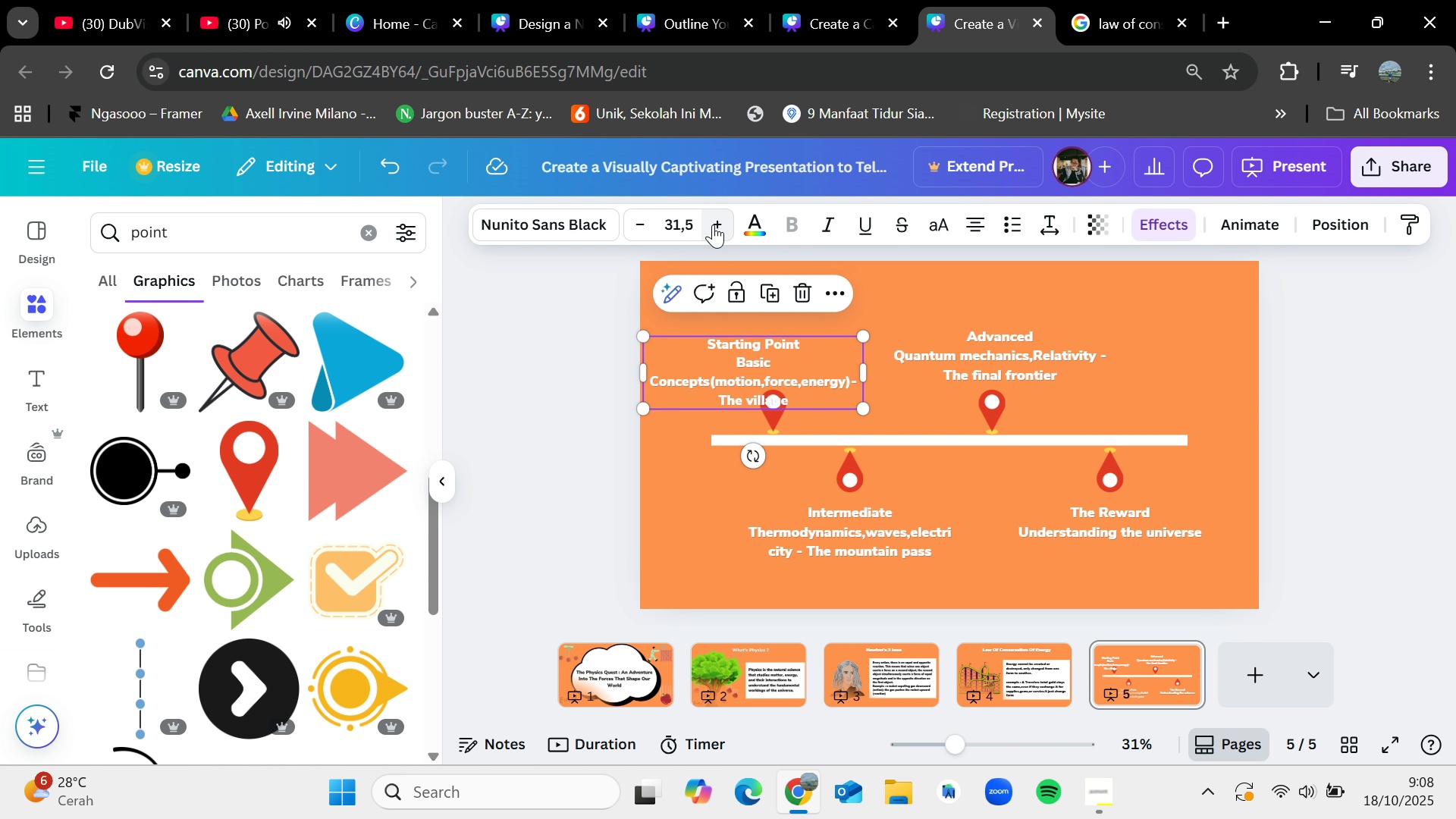 
left_click([713, 224])
 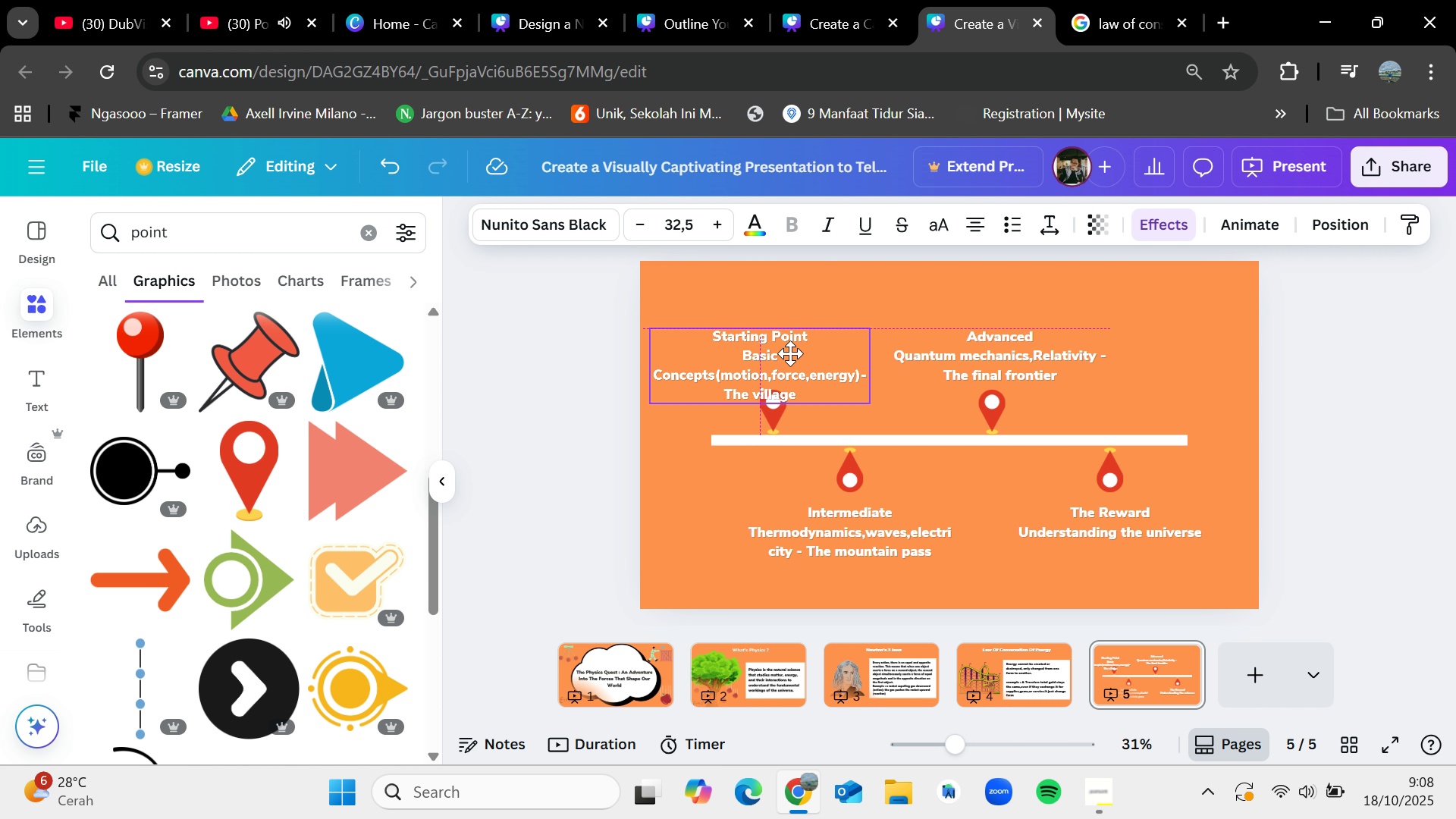 
mouse_move([810, 342])
 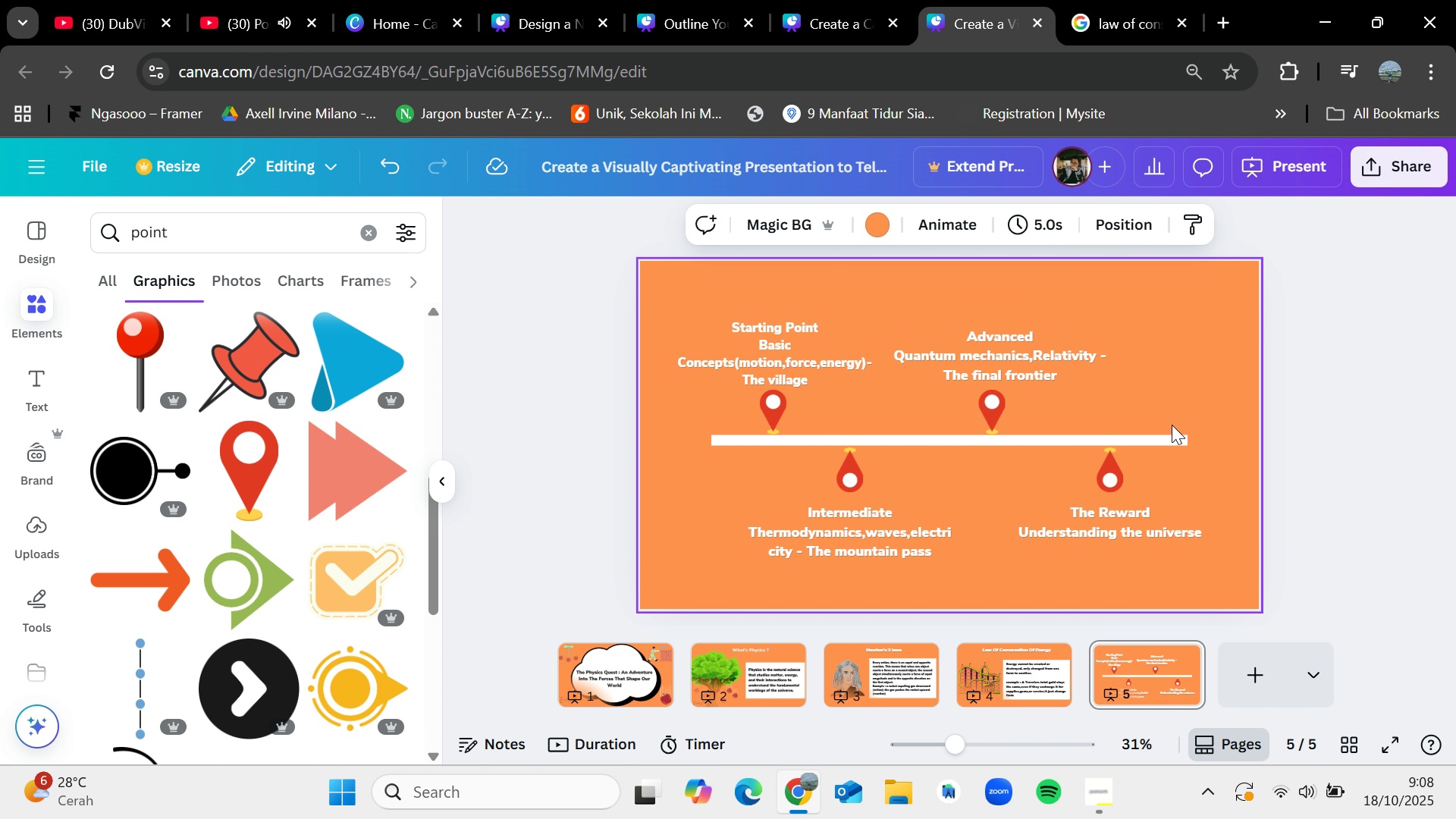 
wait(12.95)
 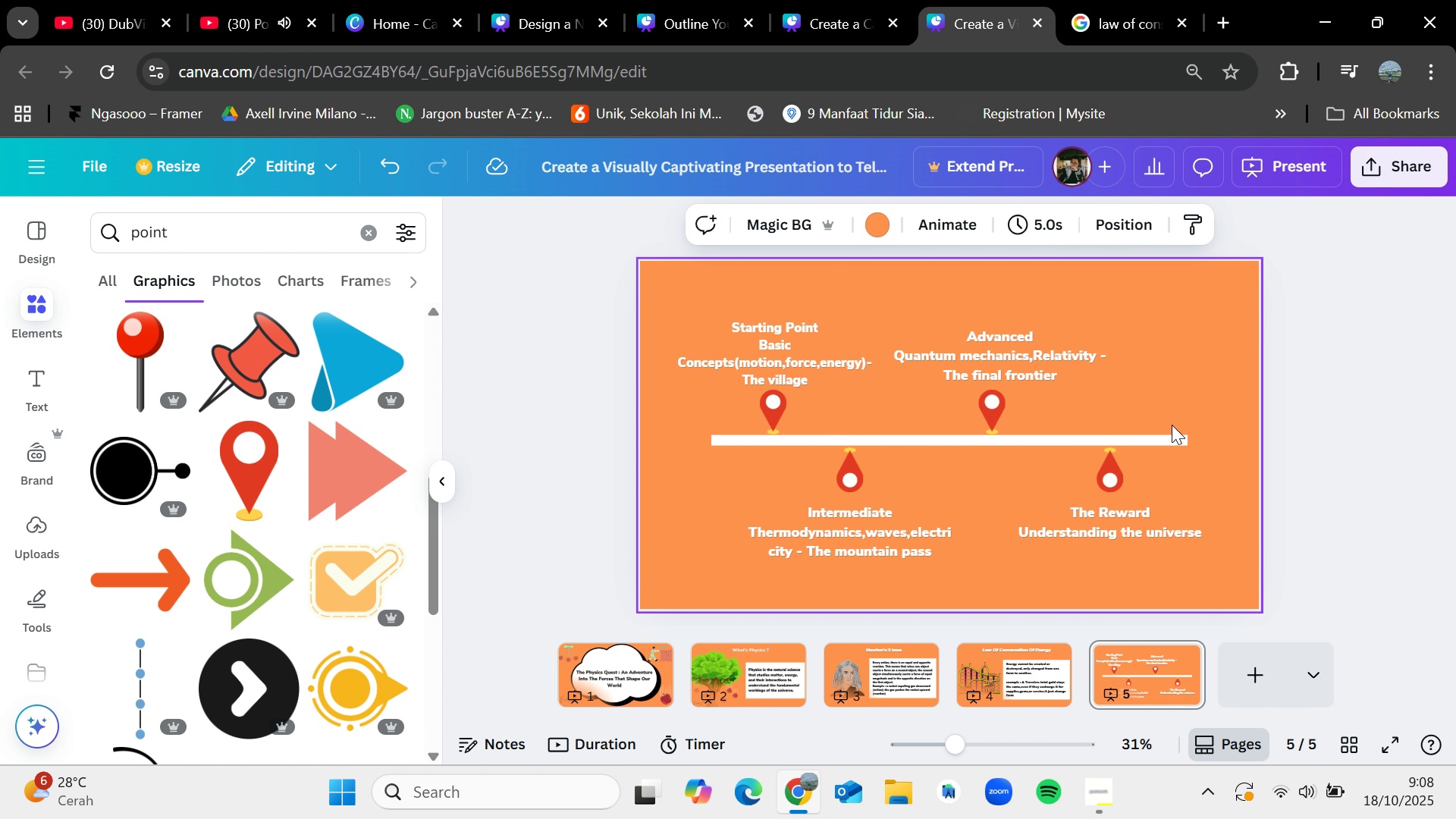 
left_click([963, 517])
 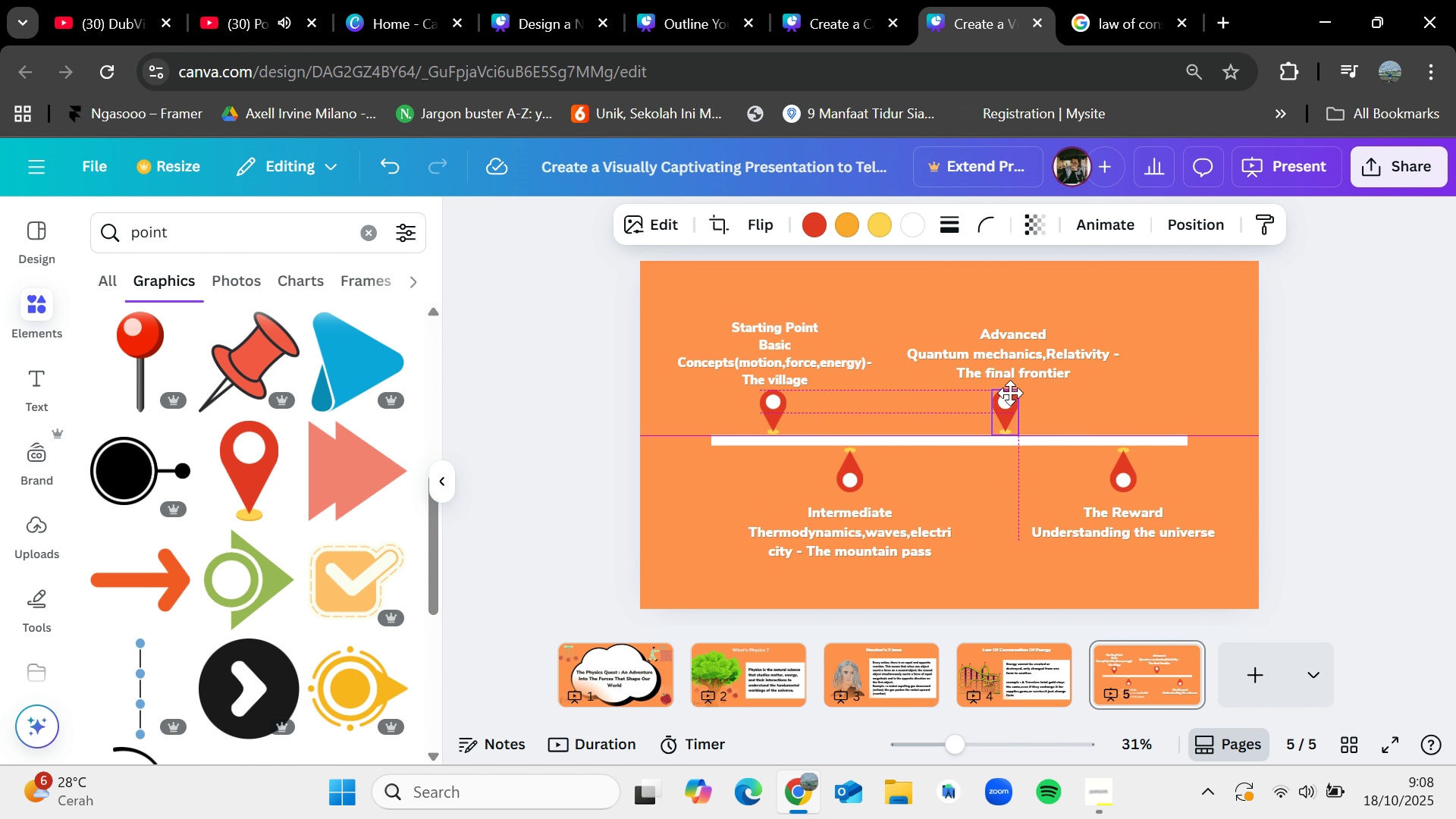 
left_click([959, 491])
 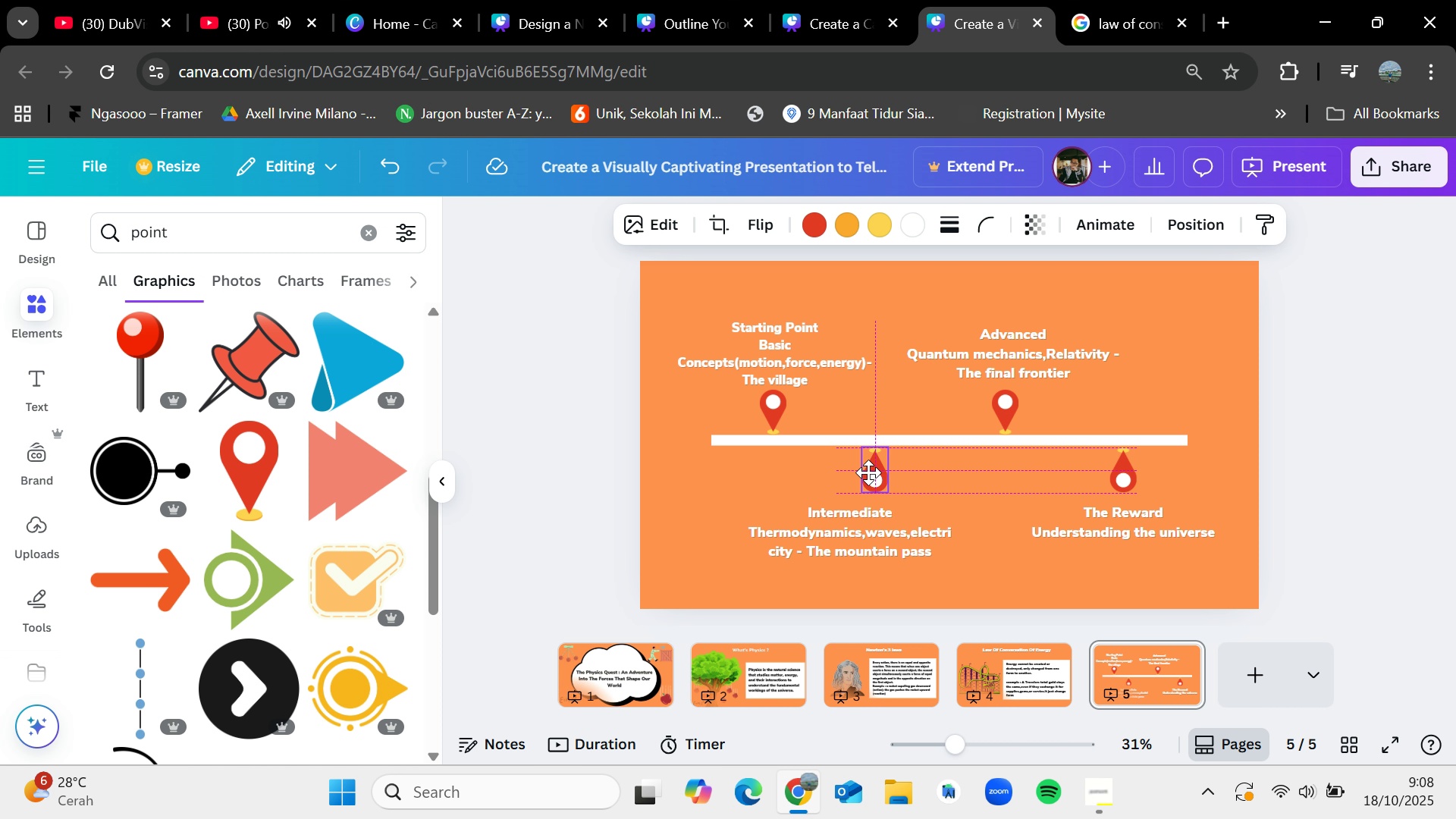 
mouse_move([881, 522])
 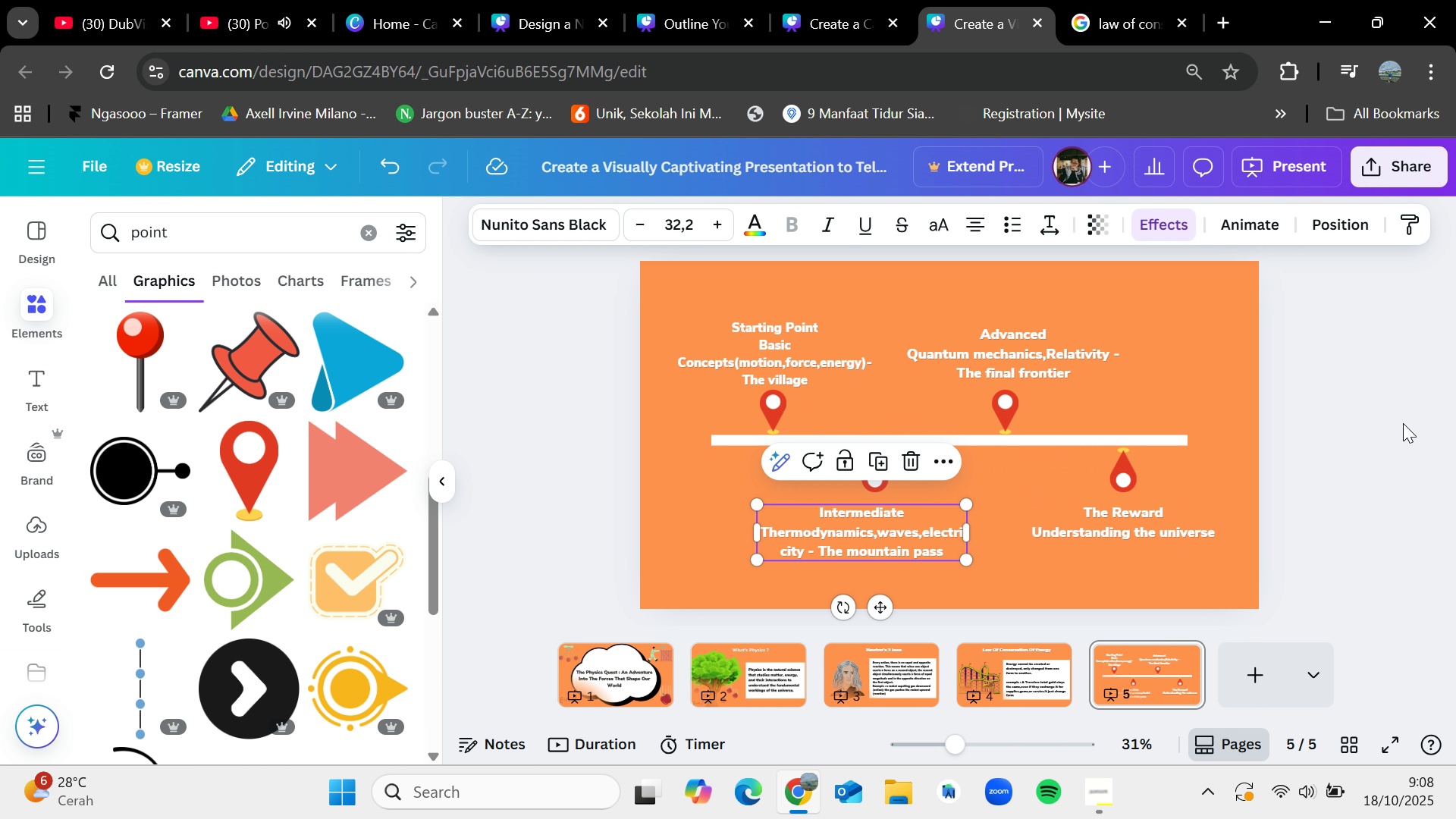 
left_click([1403, 423])
 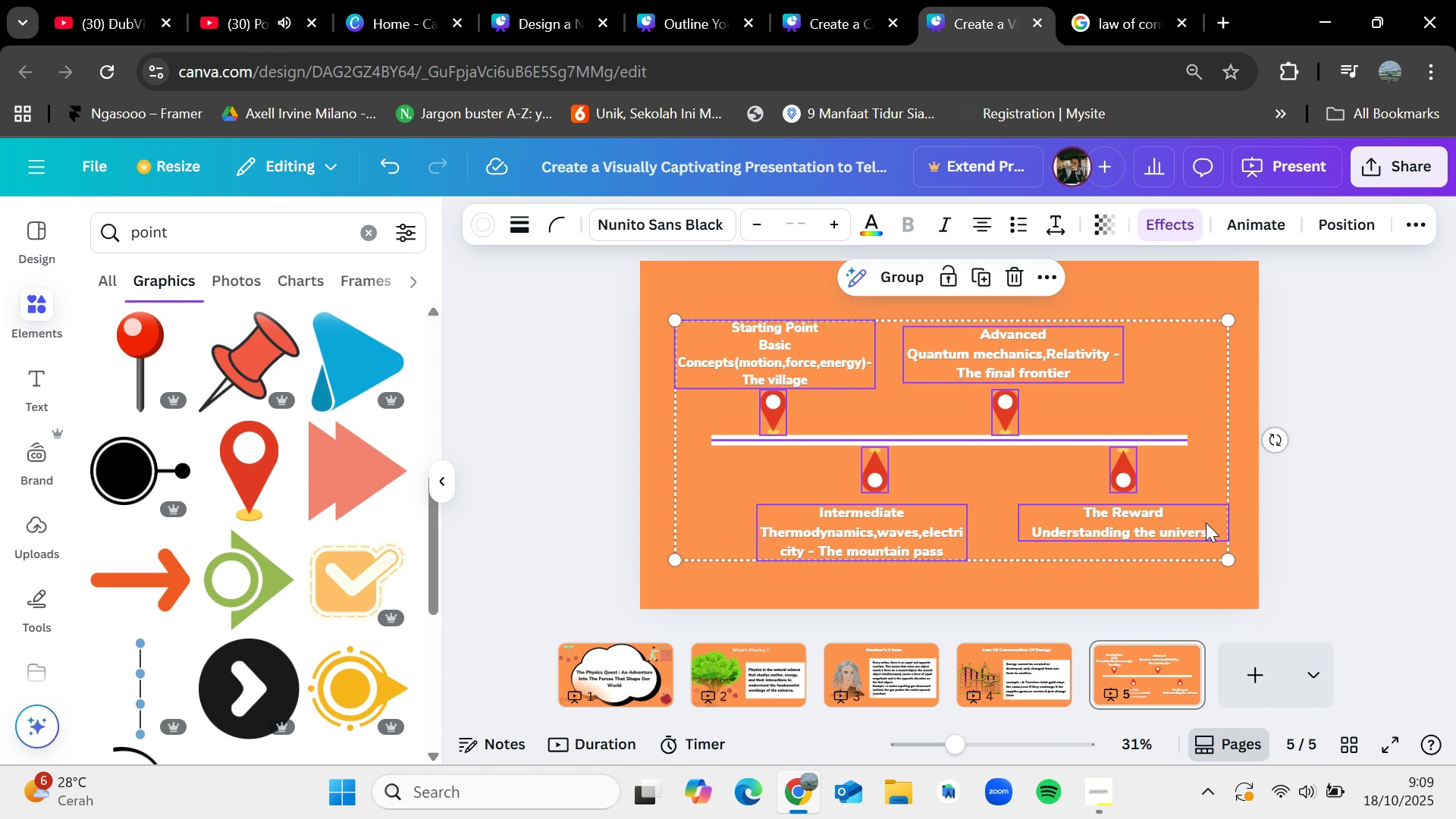 
left_click([912, 275])
 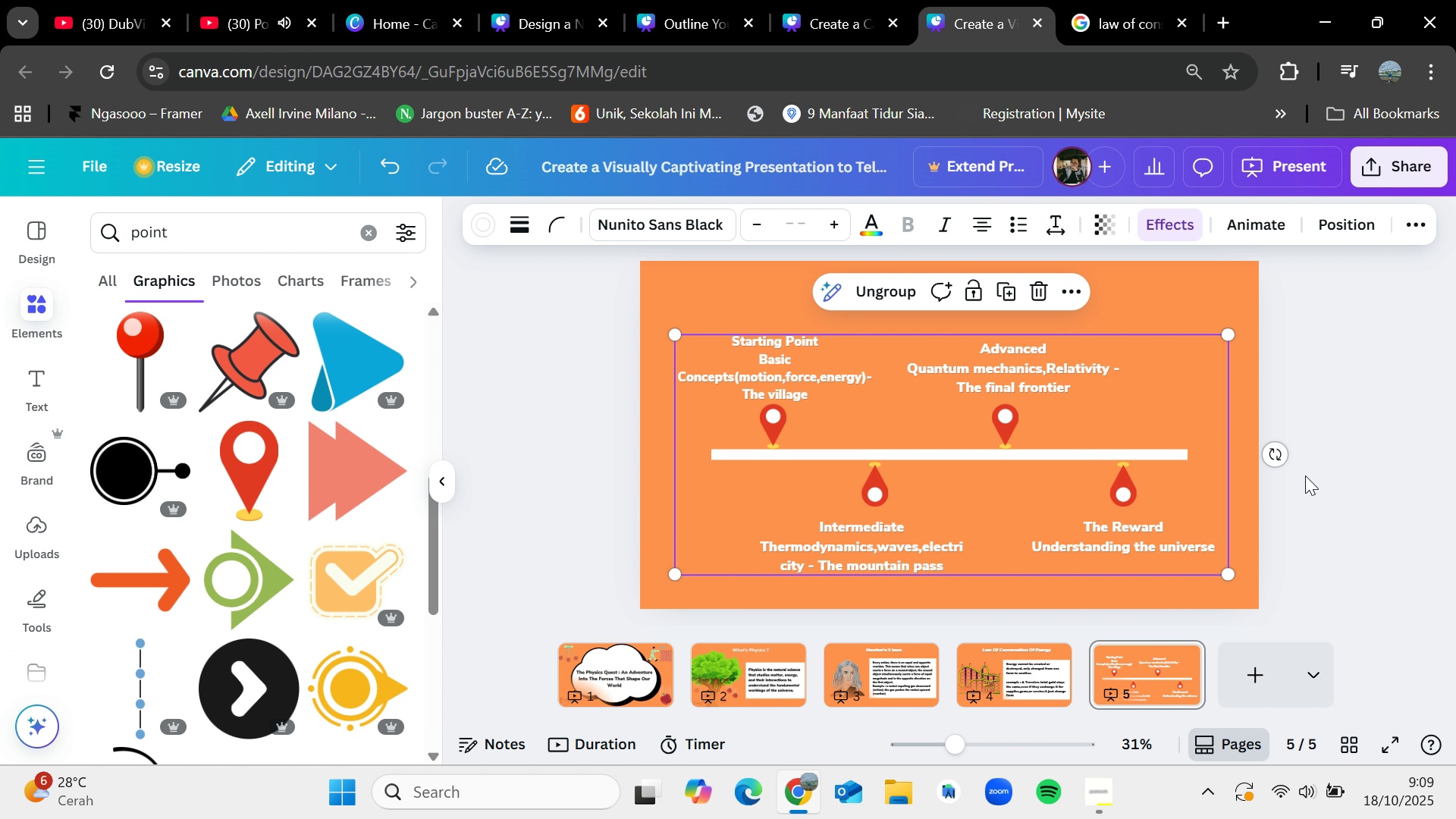 
left_click([1368, 458])
 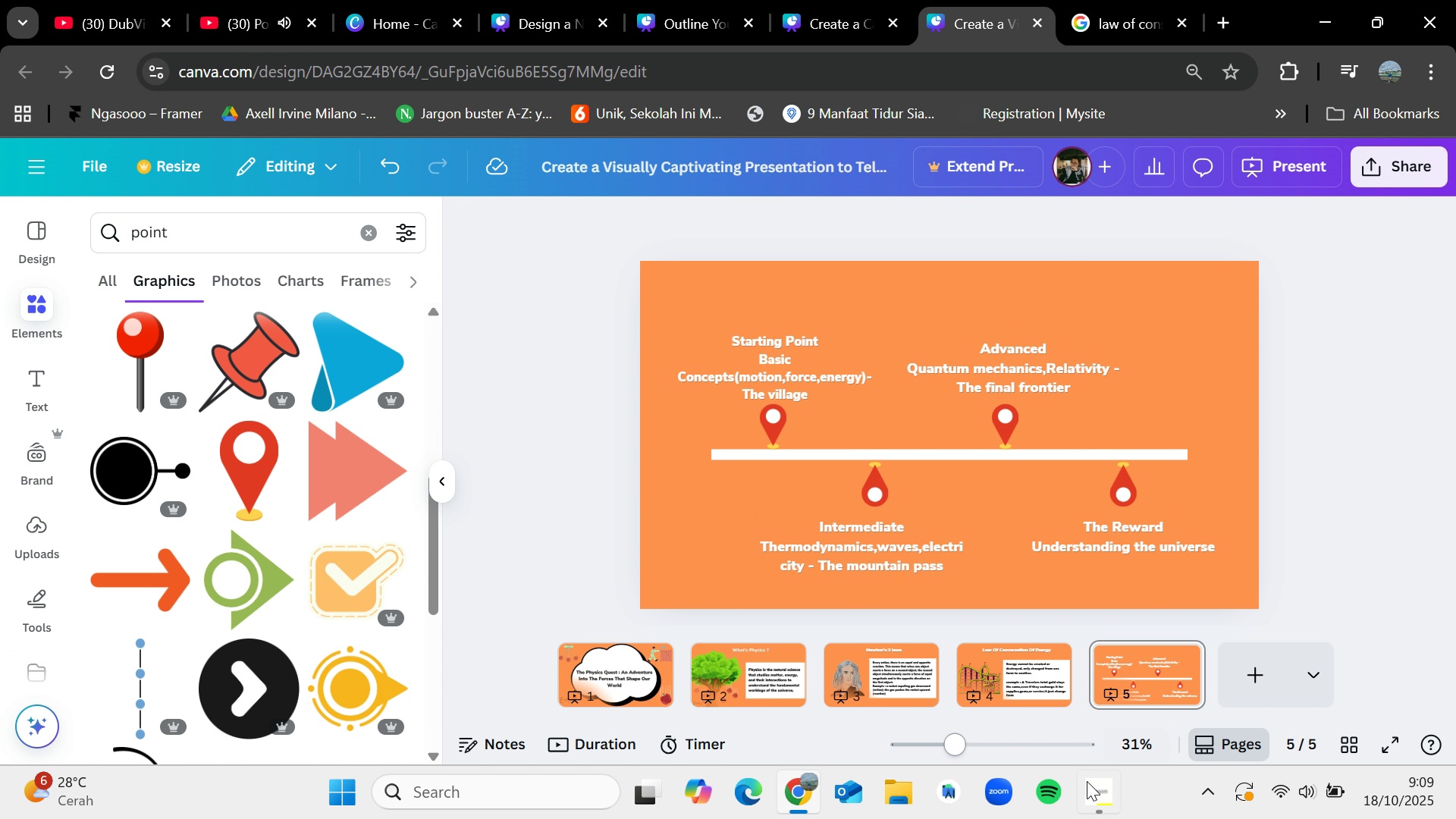 
left_click([1103, 785])